 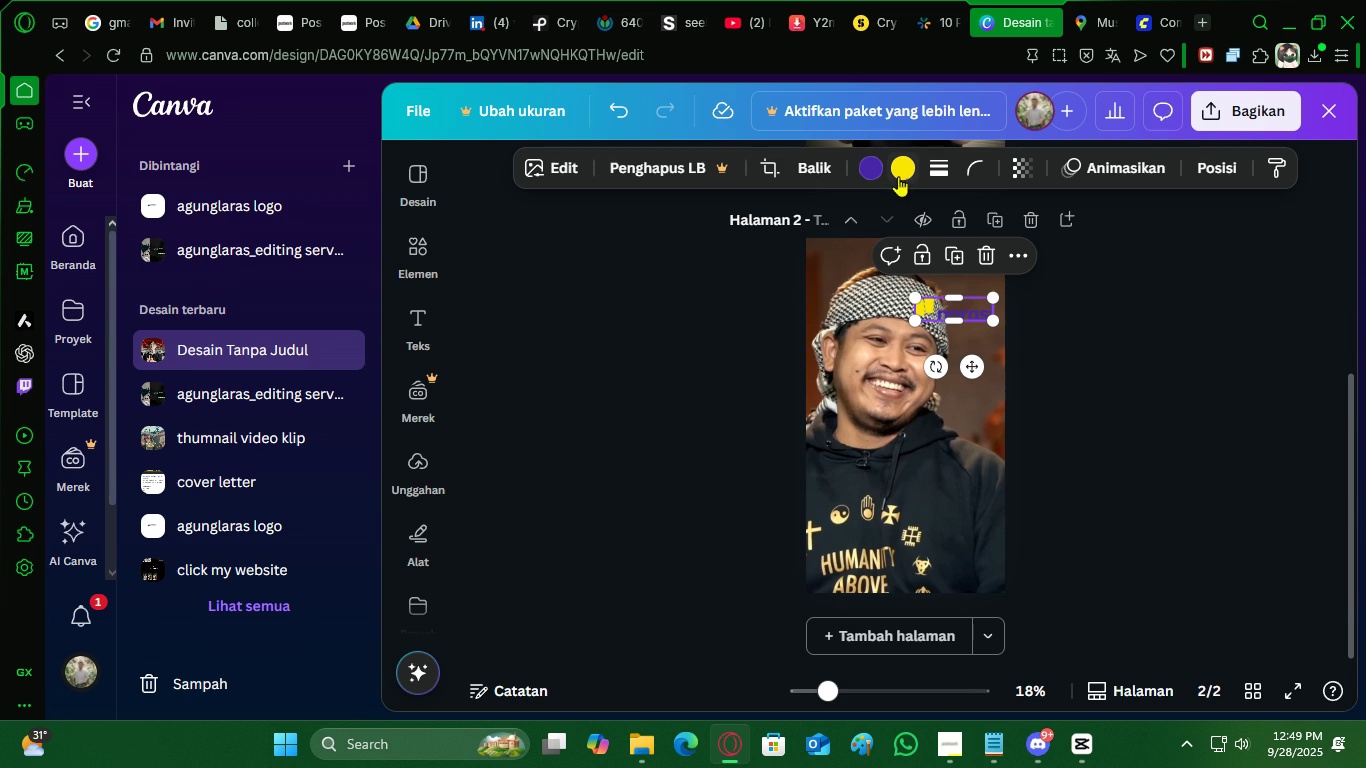 
left_click([899, 174])
 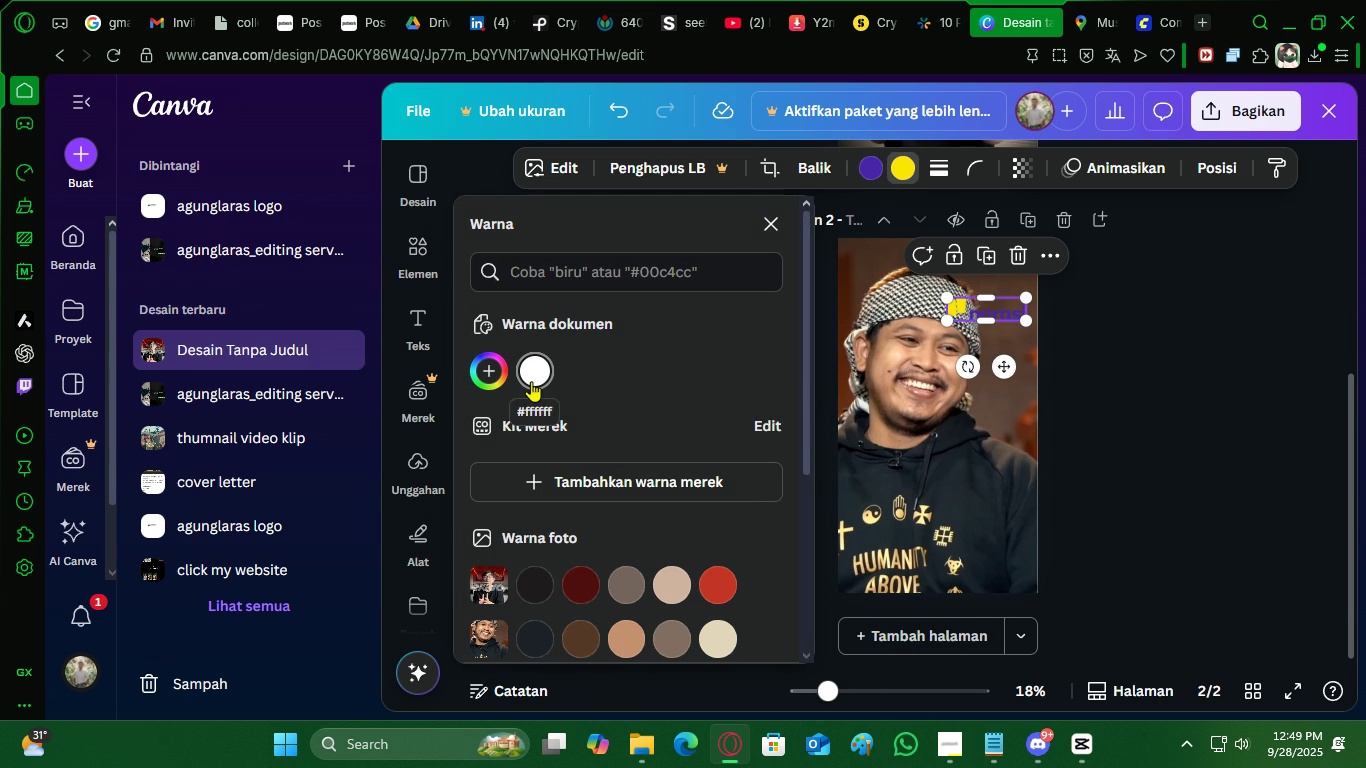 
left_click([531, 381])
 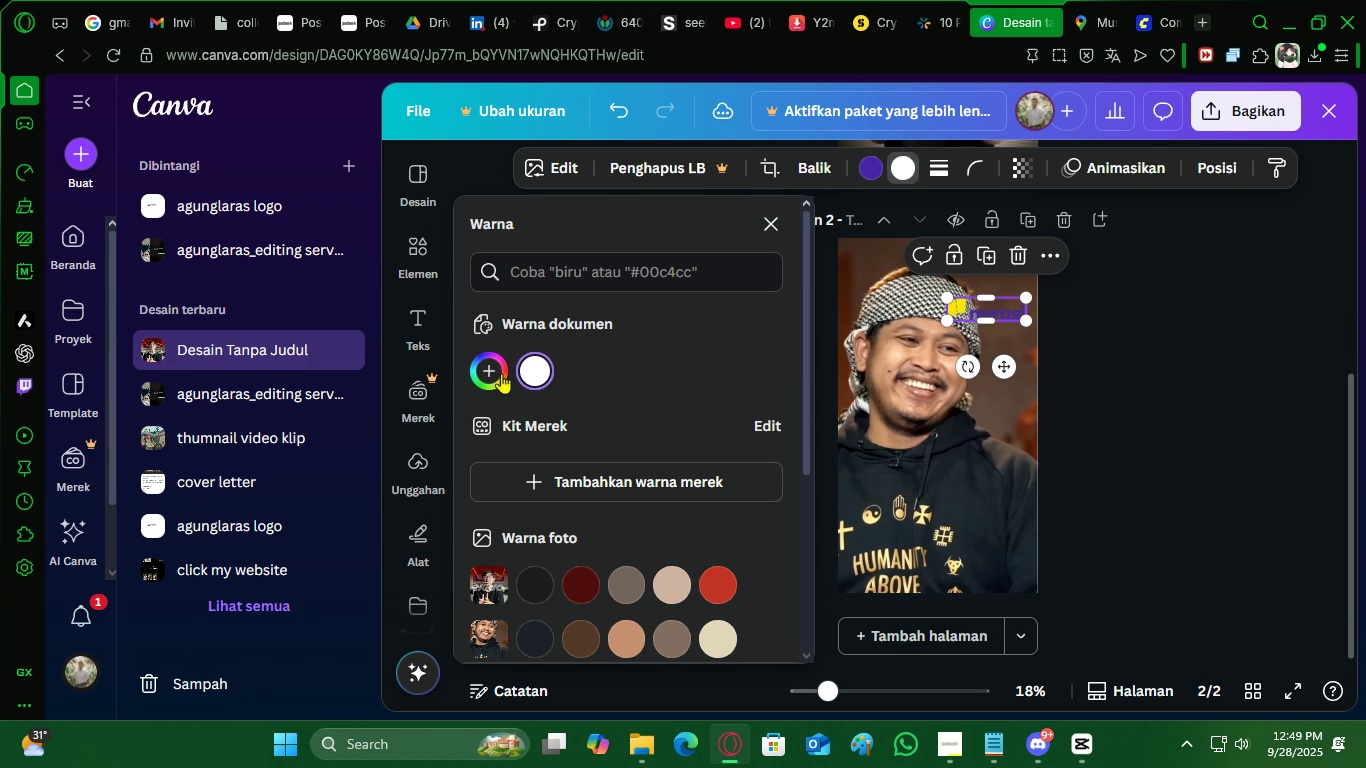 
left_click([546, 372])
 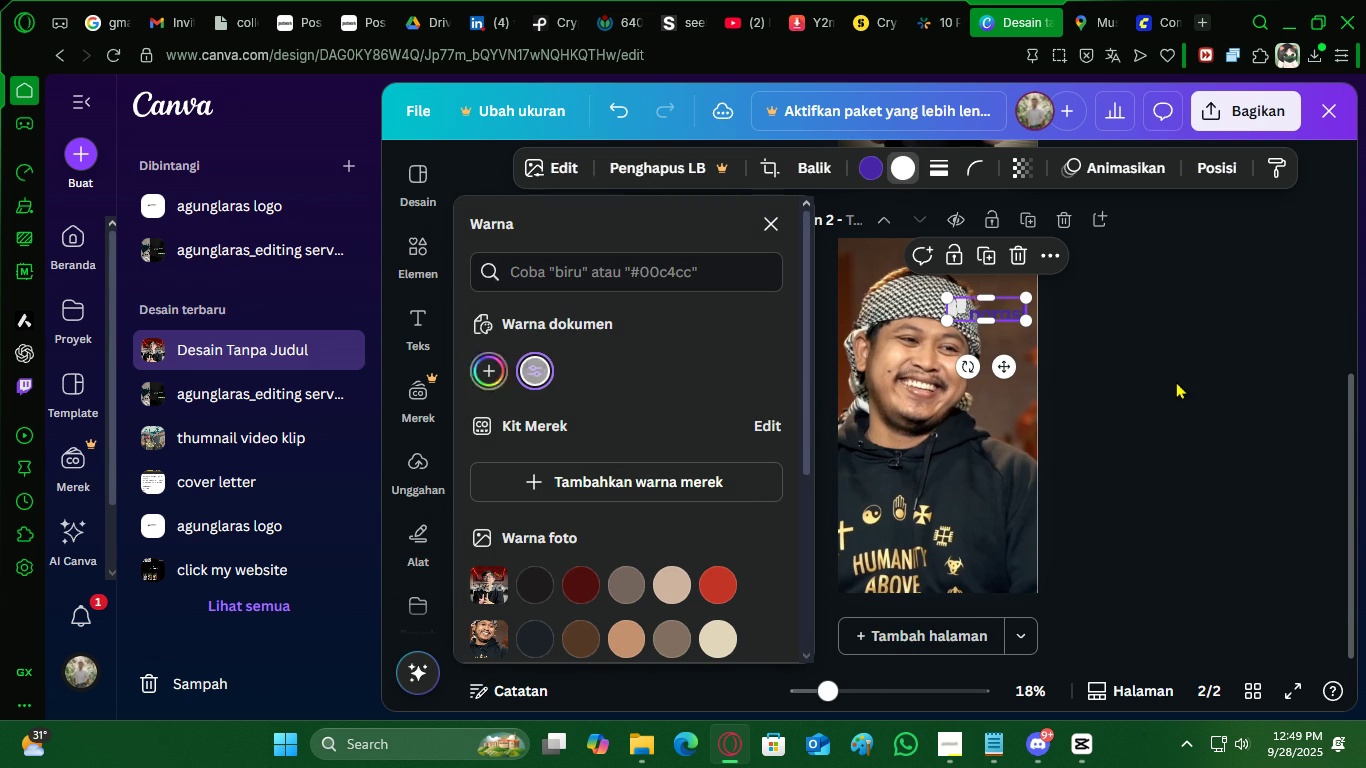 
left_click([1176, 381])
 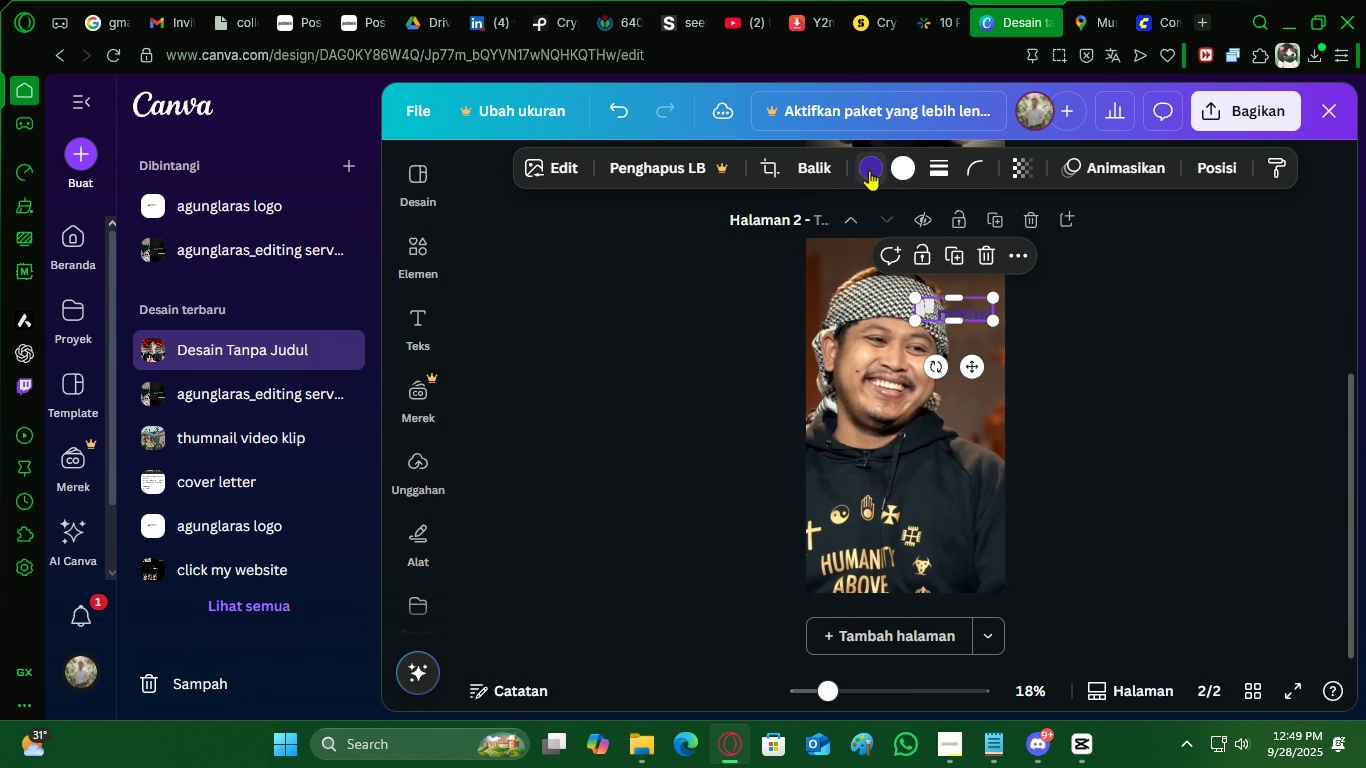 
left_click([869, 170])
 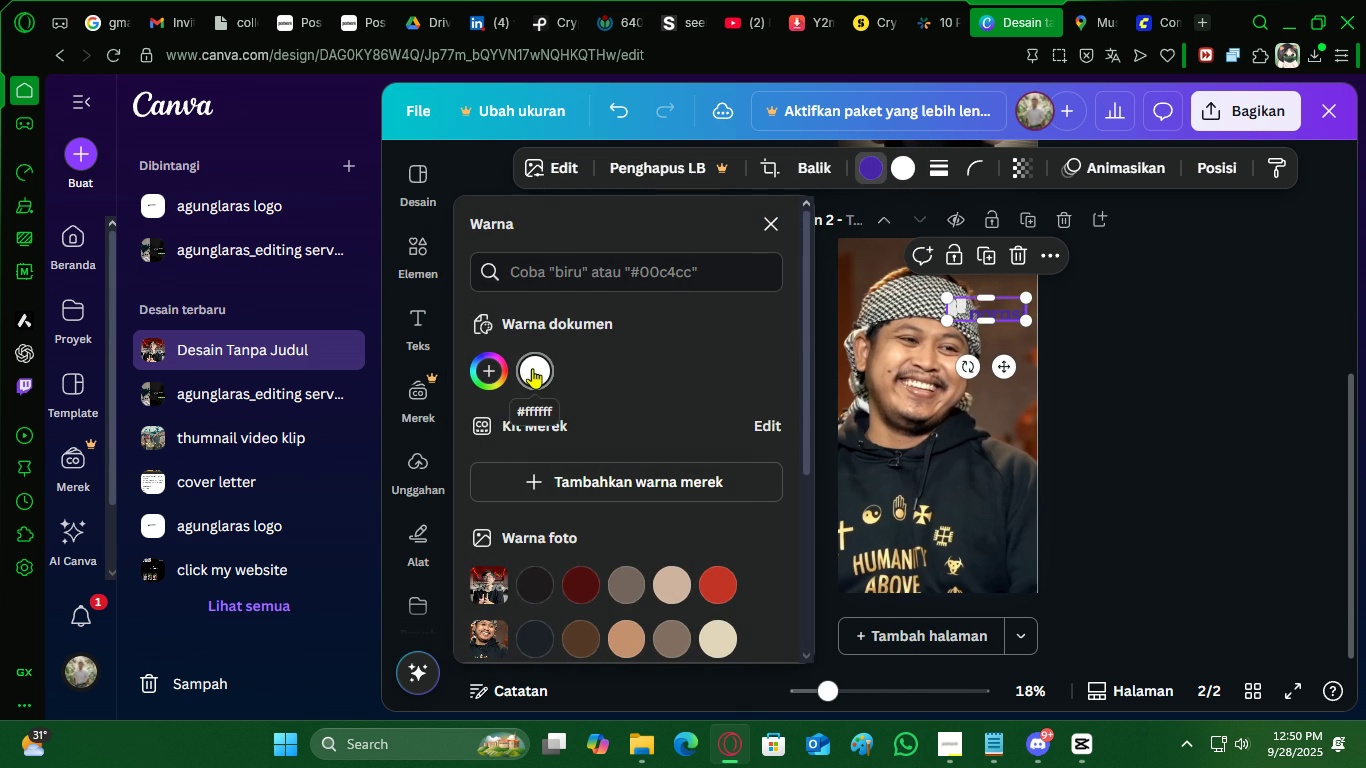 
left_click([532, 368])
 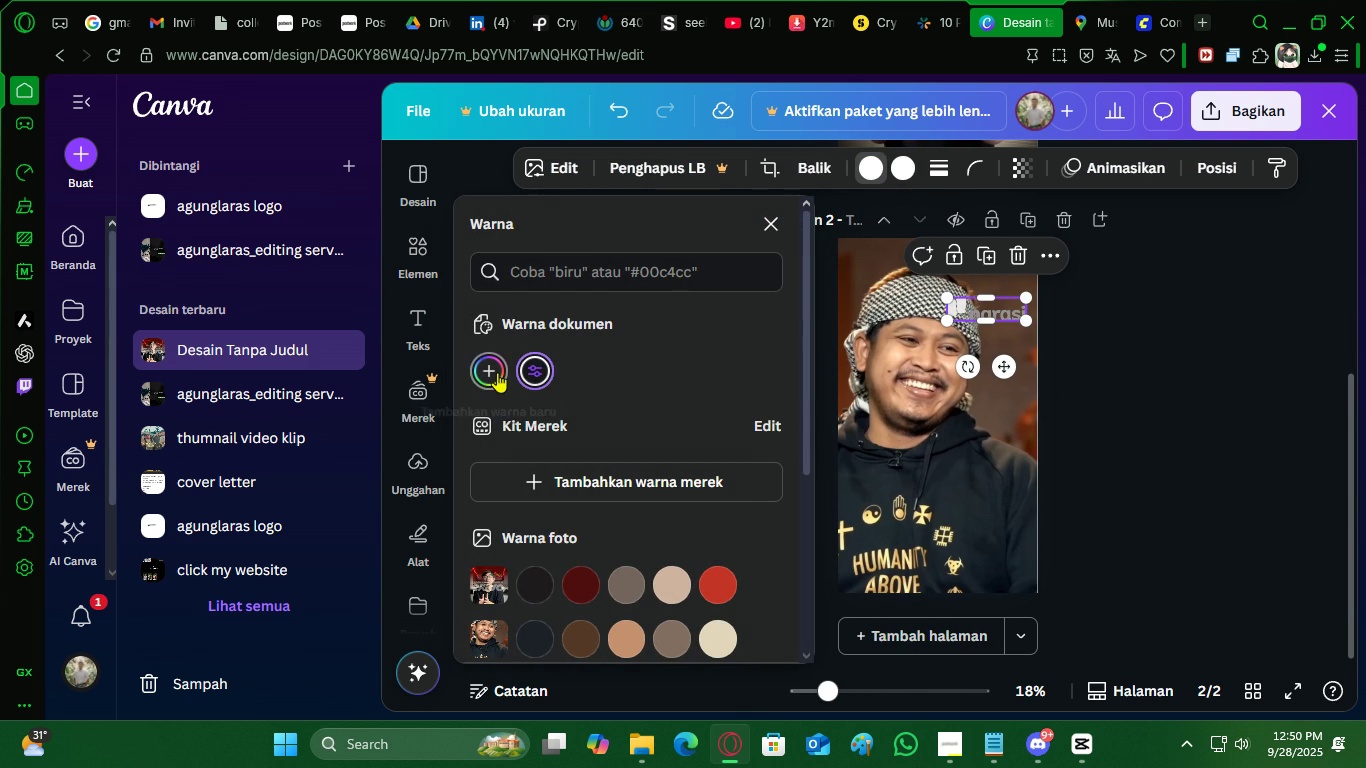 
left_click([496, 372])